 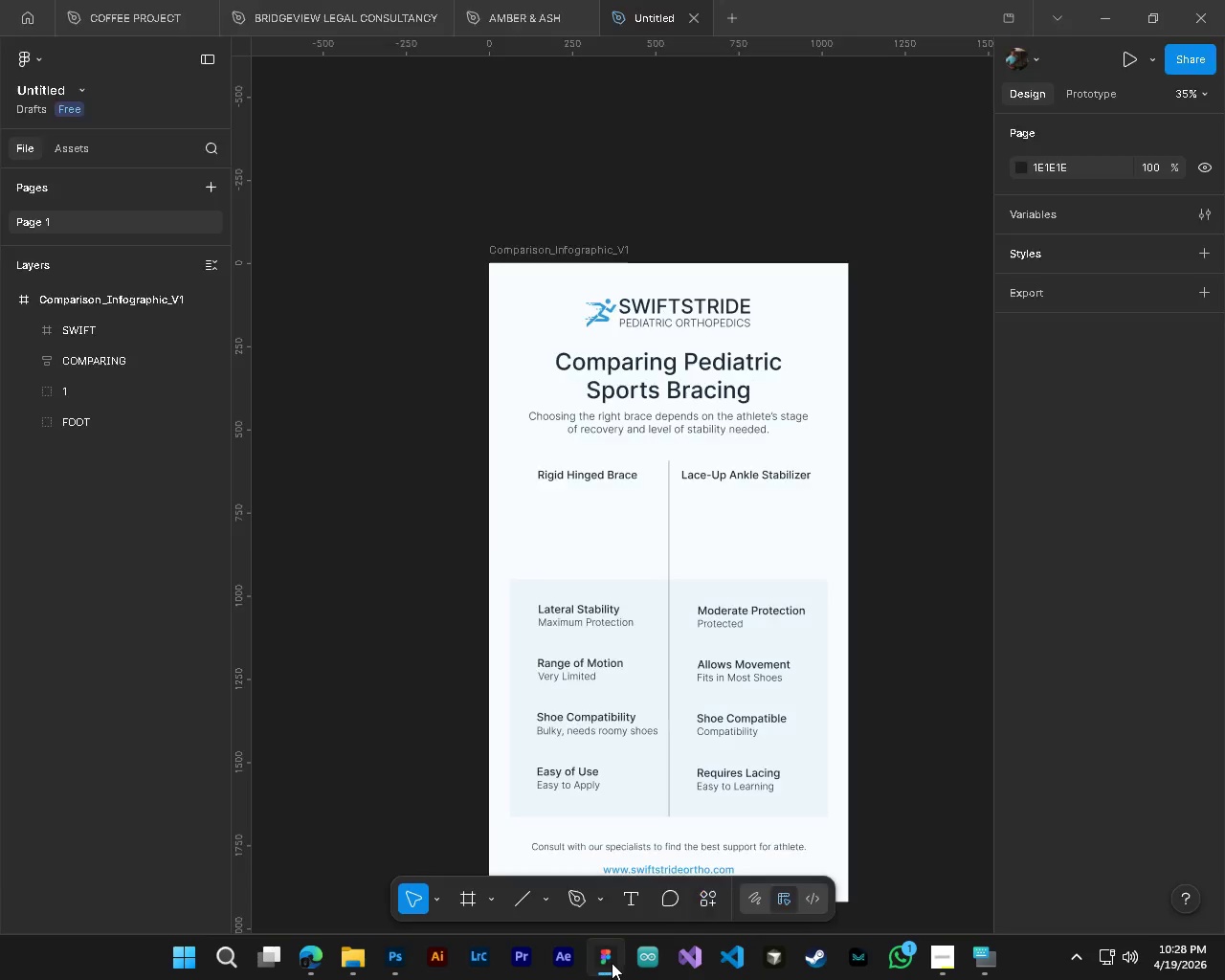 
hold_key(key=AltLeft, duration=0.34)
scroll: coordinate [679, 325], scroll_direction: up, amount: 4.0
 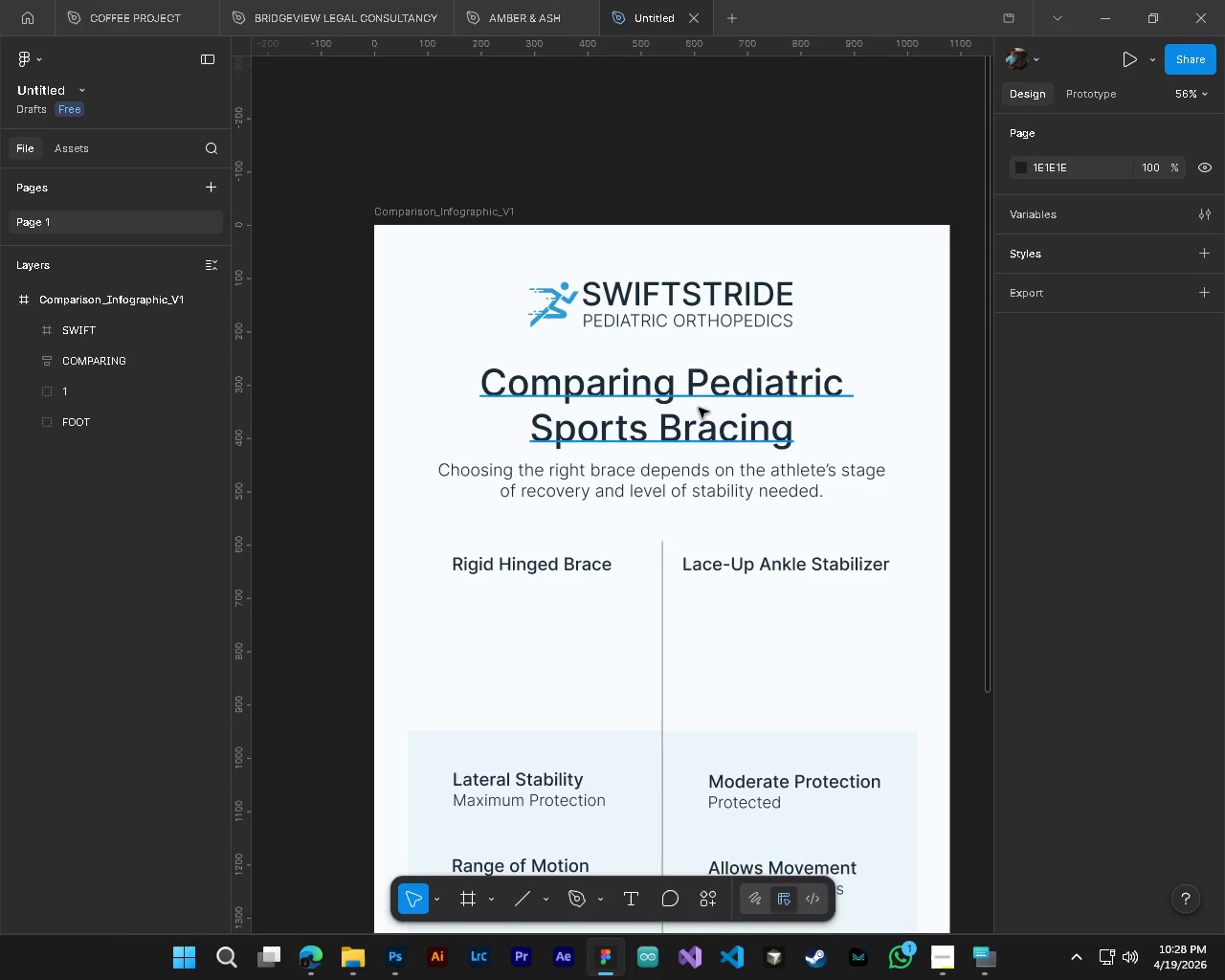 
left_click([699, 408])
 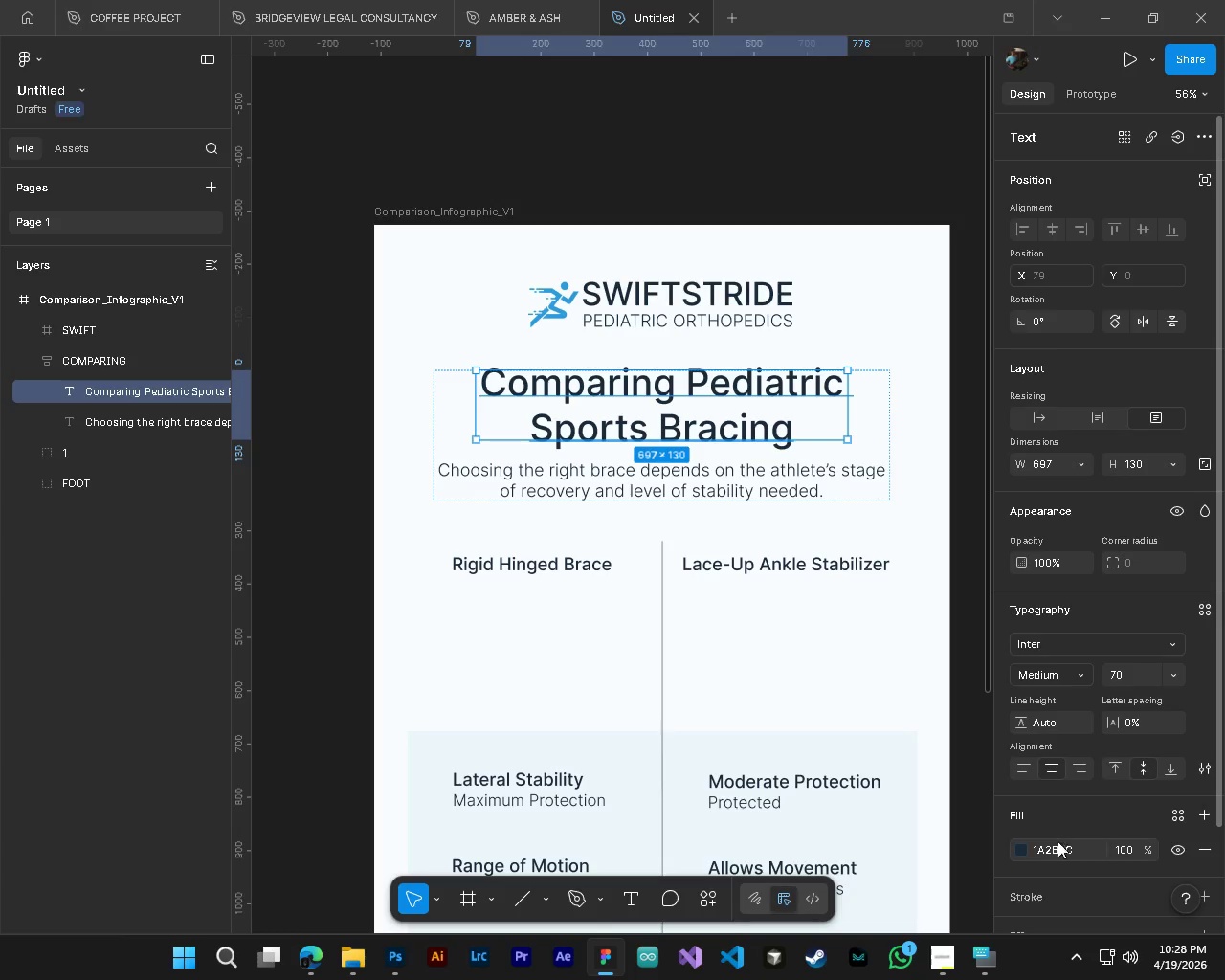 
left_click([1063, 856])
 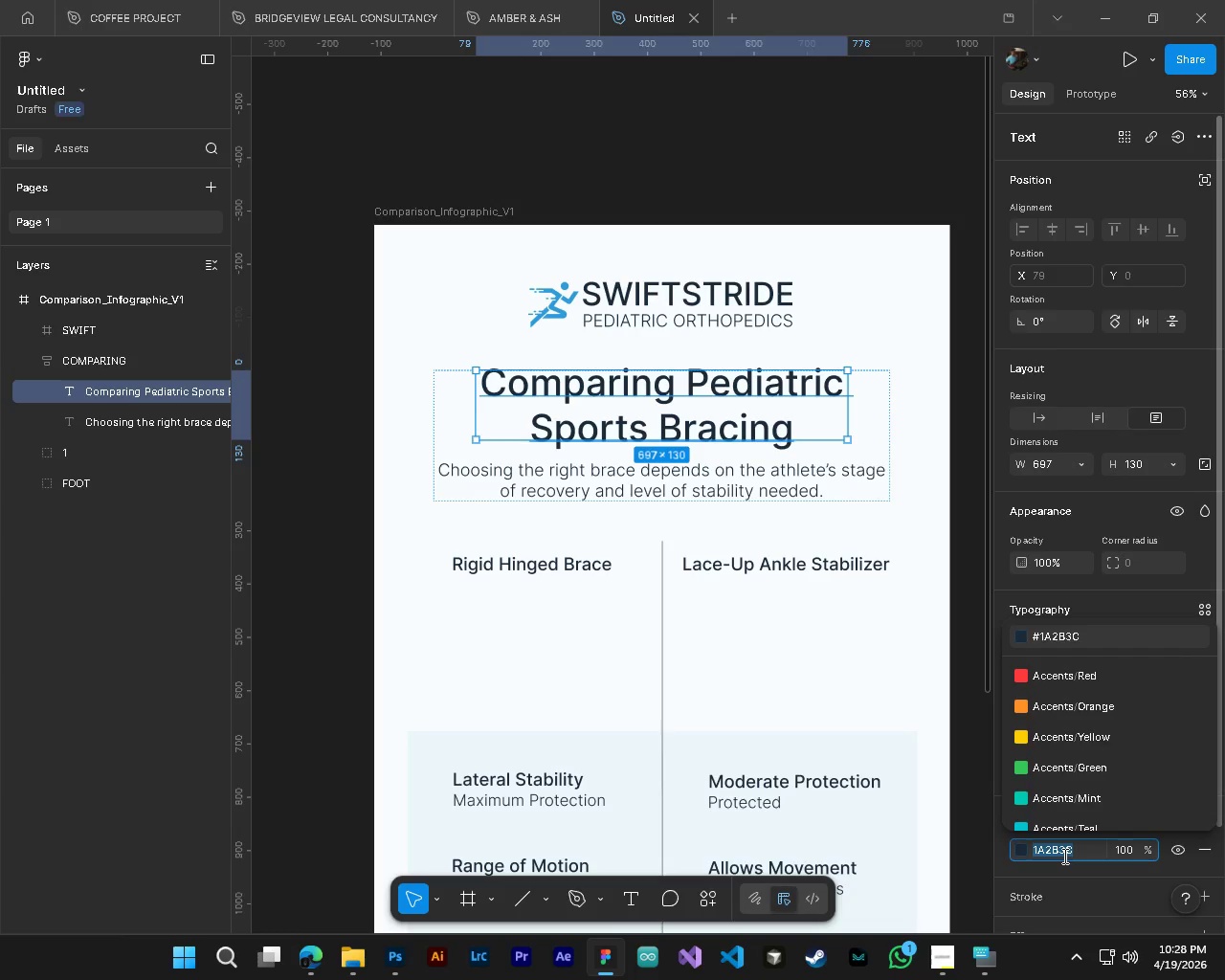 
key(Control+V)
 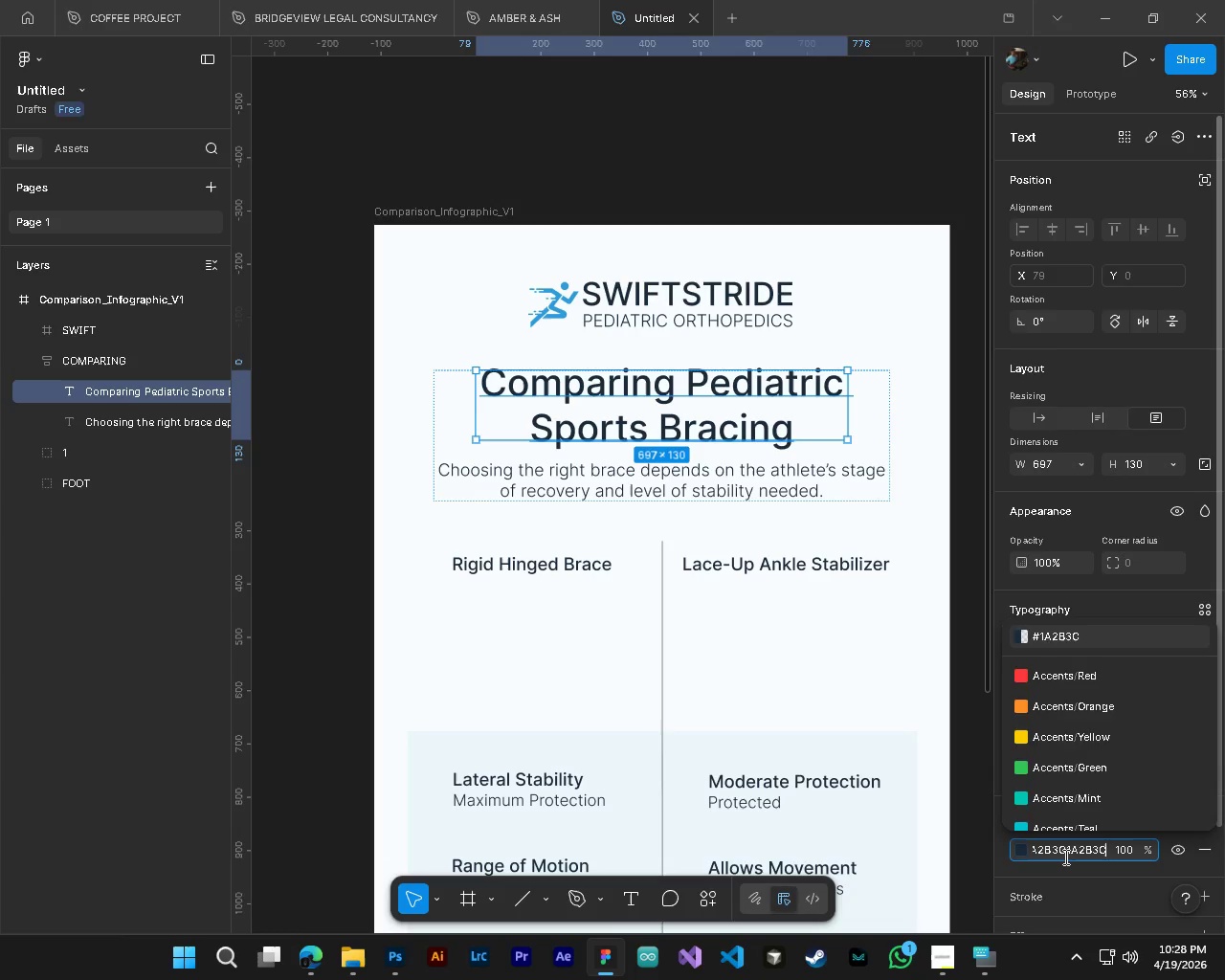 
key(Control+V)
 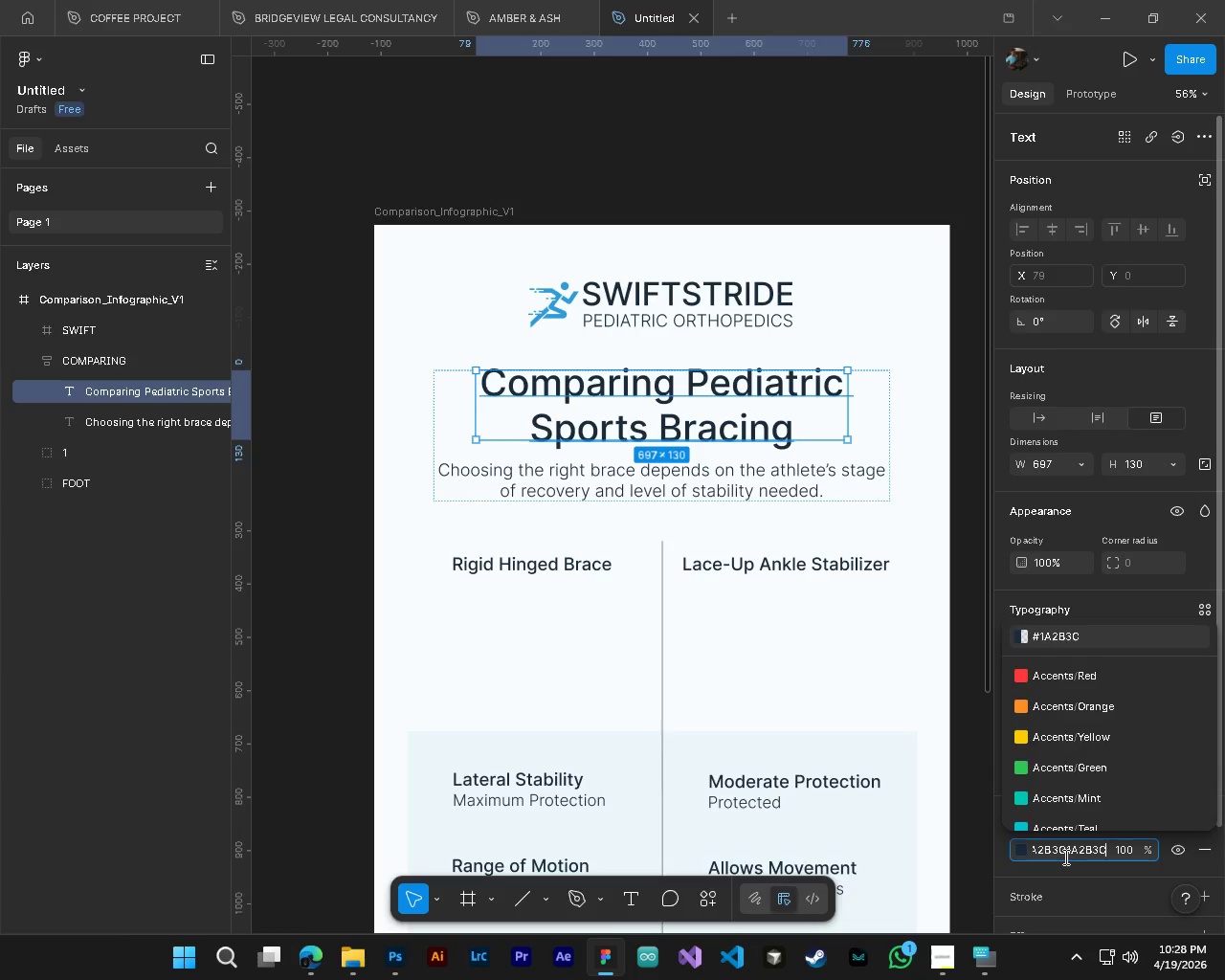 
hold_key(key=V, duration=7.17)
 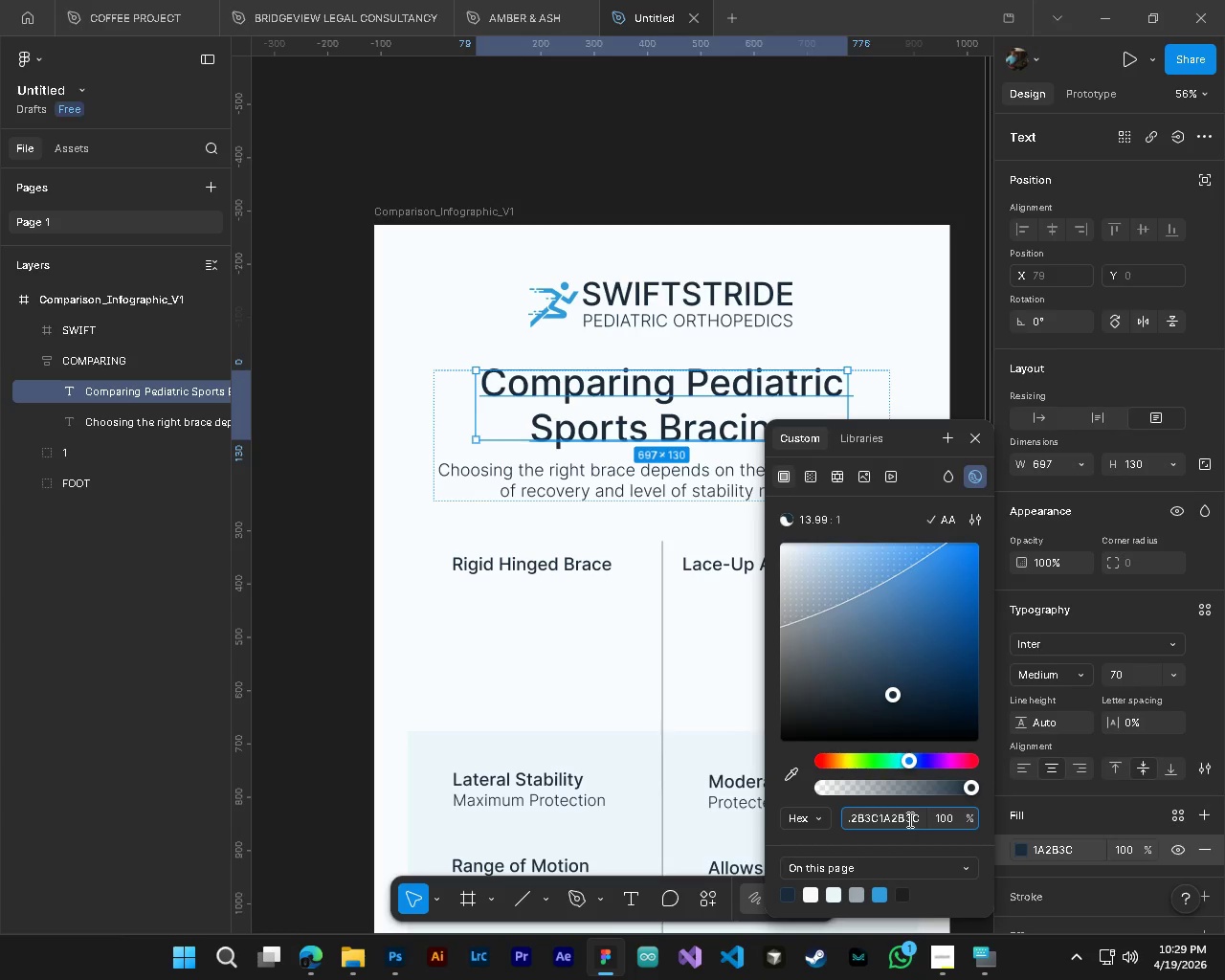 
key(Control+A)
 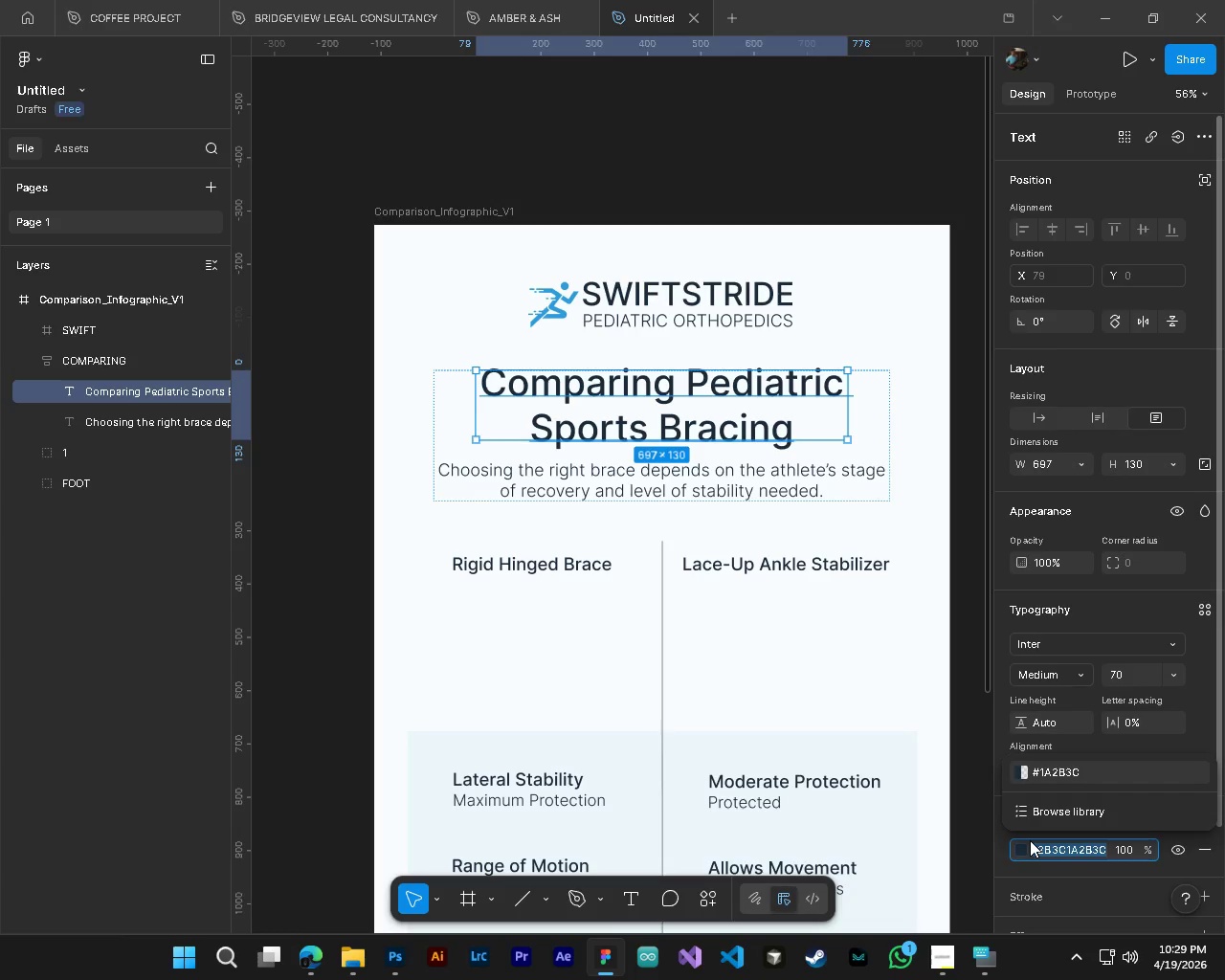 
key(Backspace)
 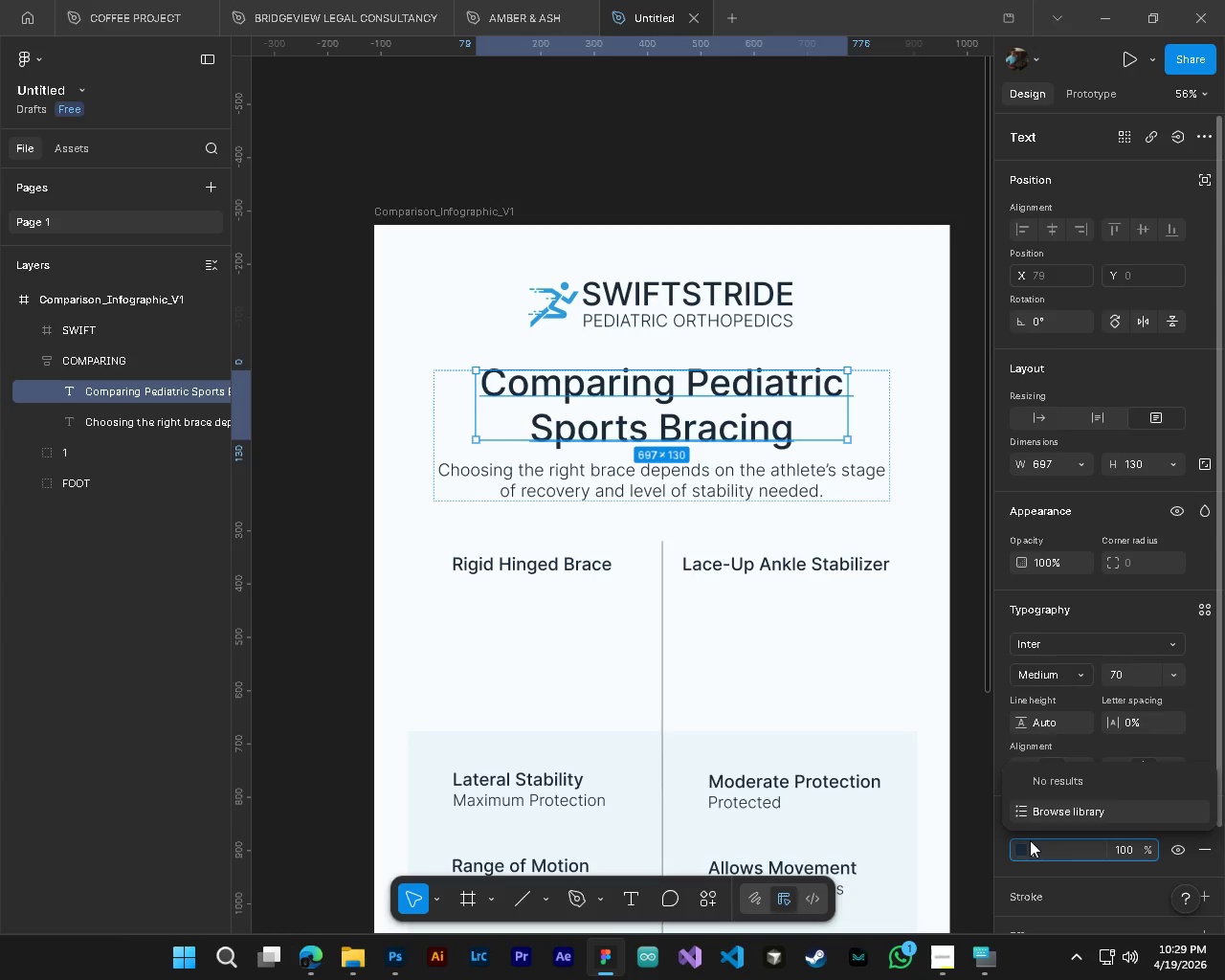 
hold_key(key=ControlLeft, duration=0.38)
 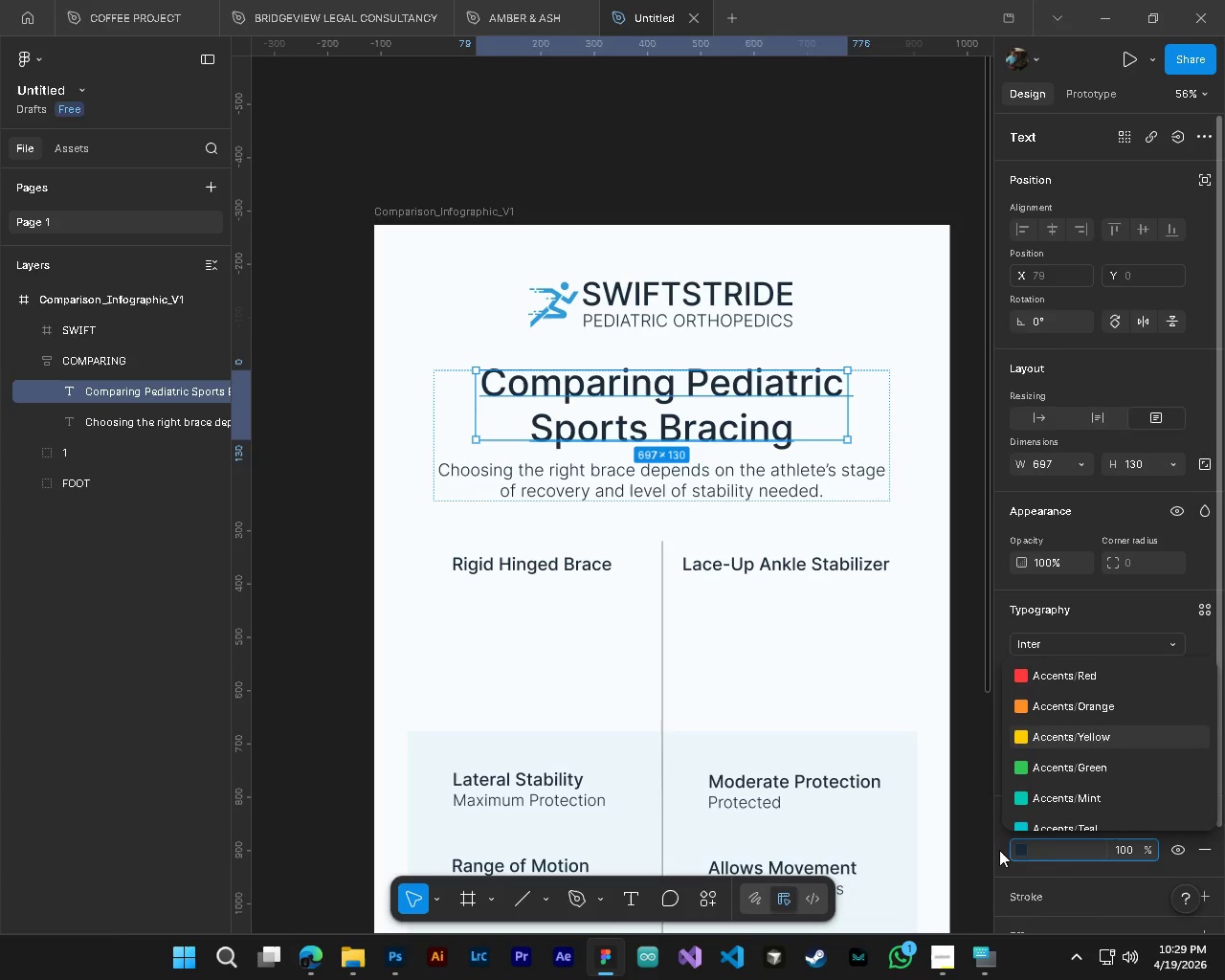 
key(Escape)
 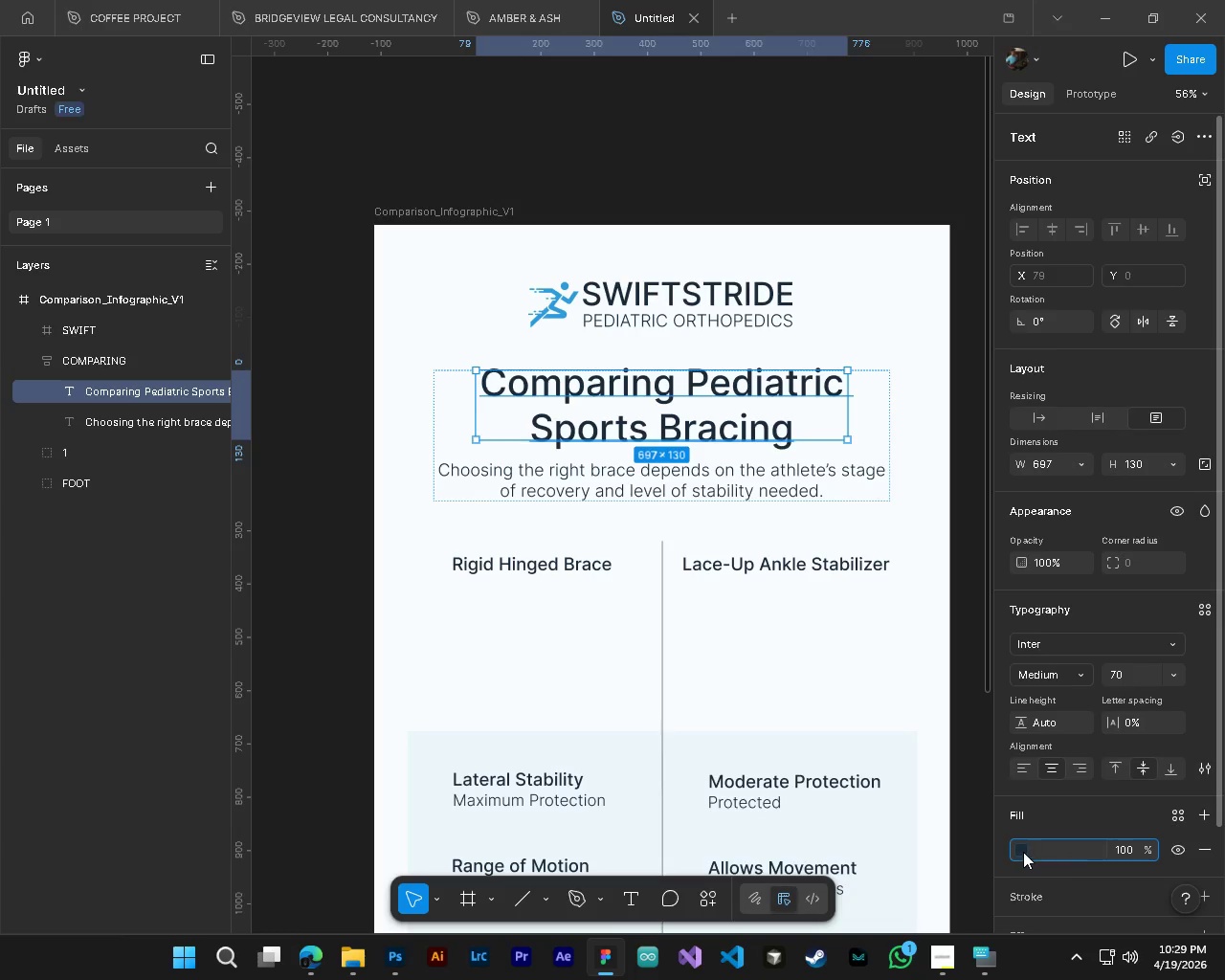 
left_click([1023, 852])
 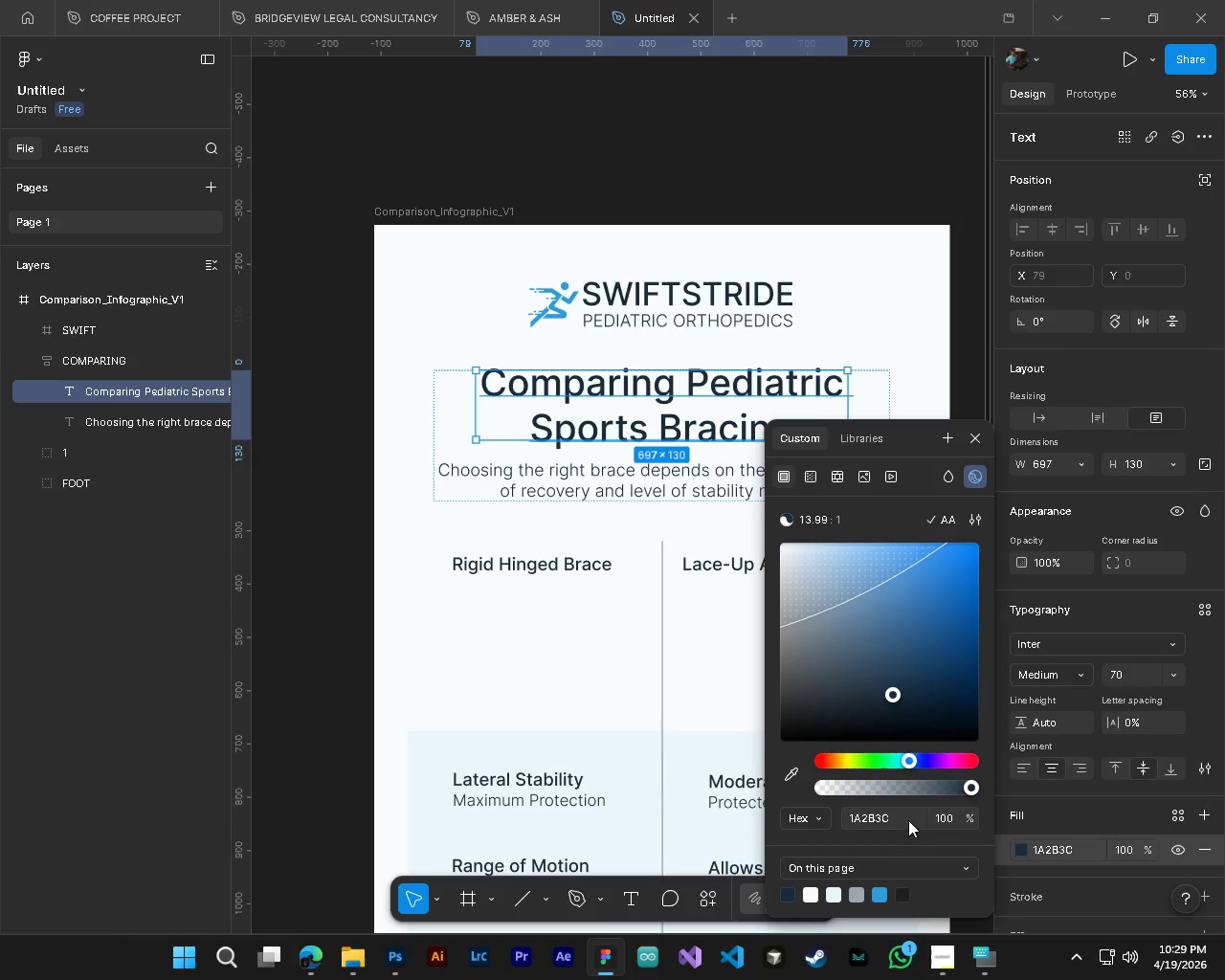 
left_click([908, 819])
 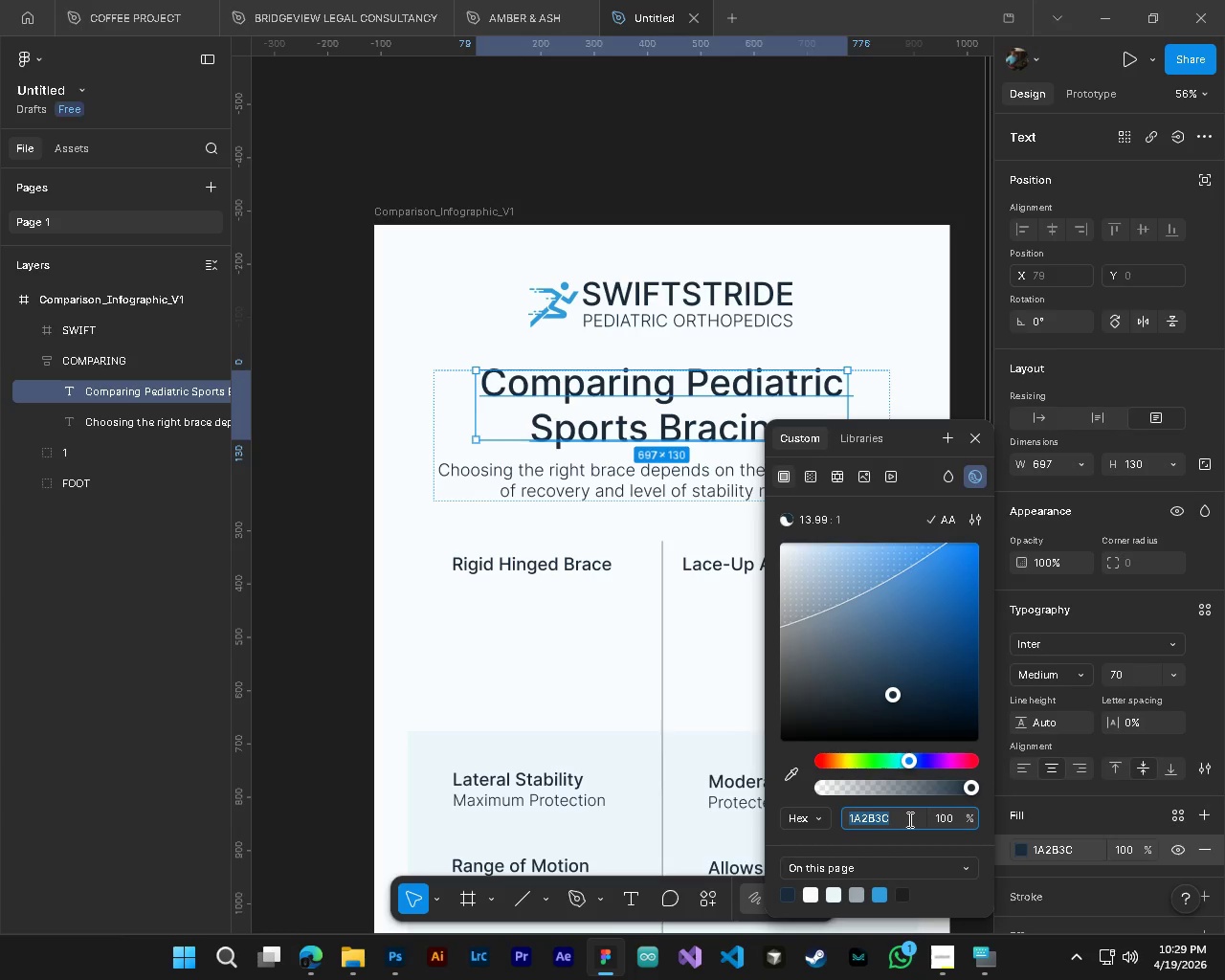 
key(Control+V)
 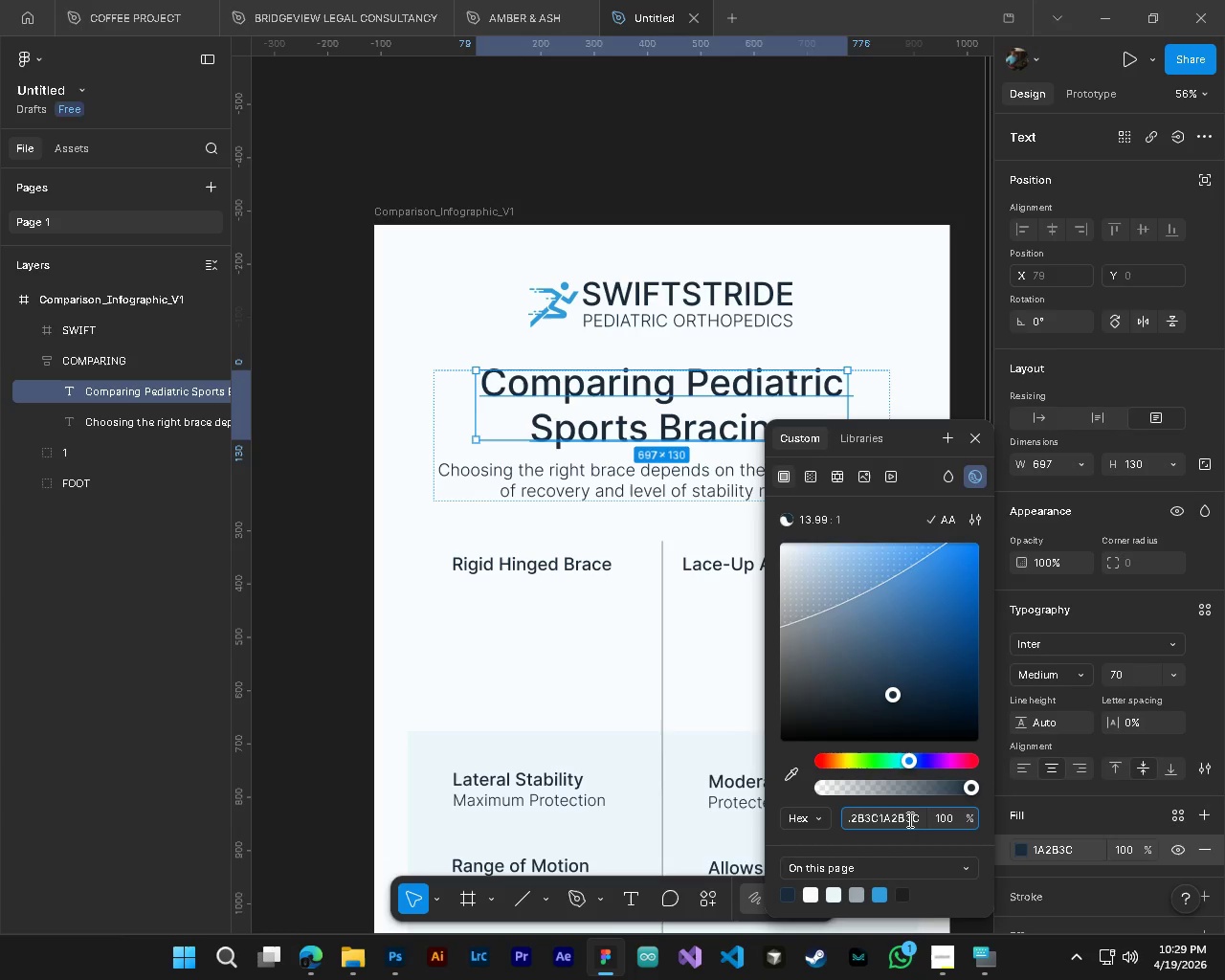 
hold_key(key=ControlLeft, duration=0.34)
 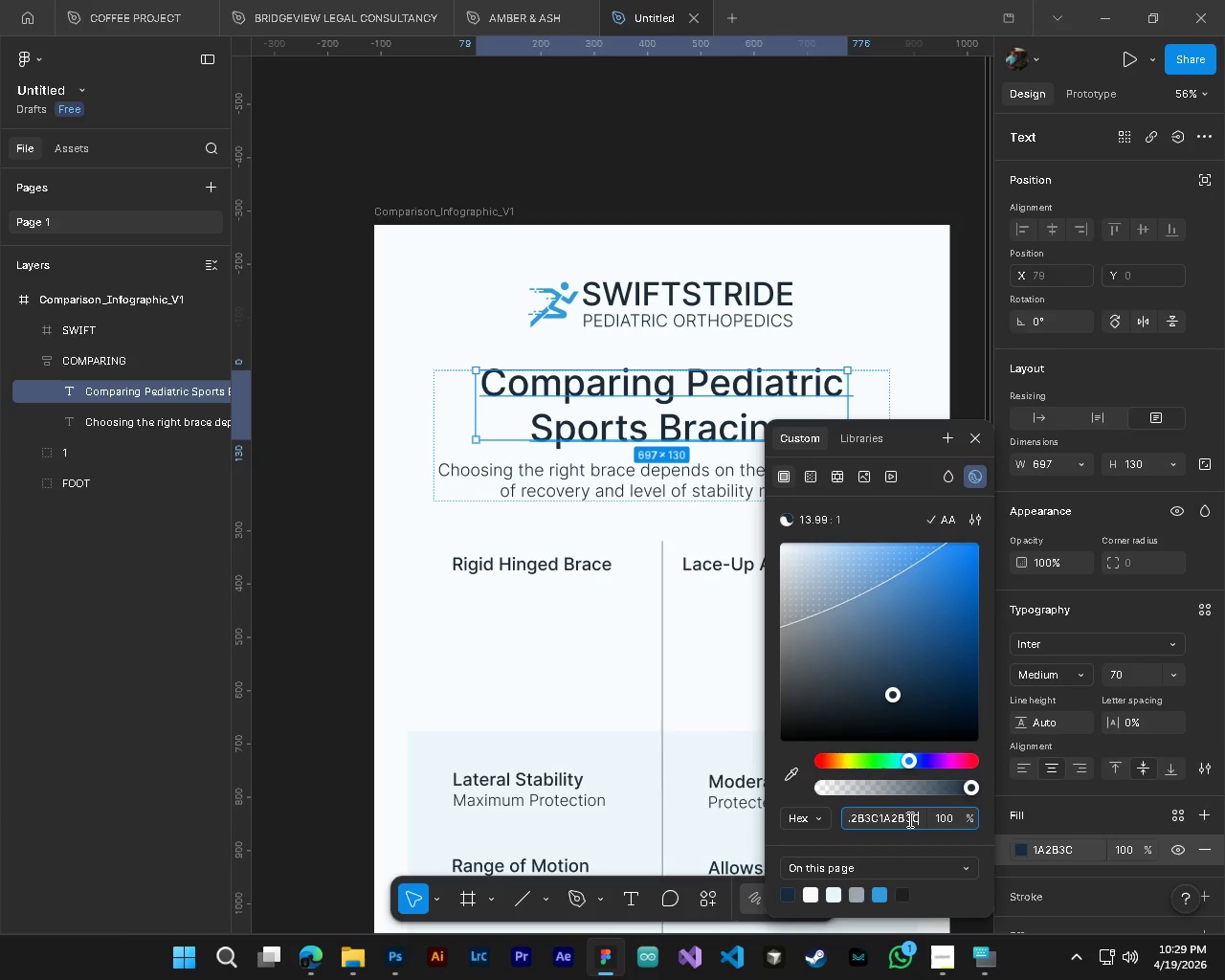 
key(Control+A)
 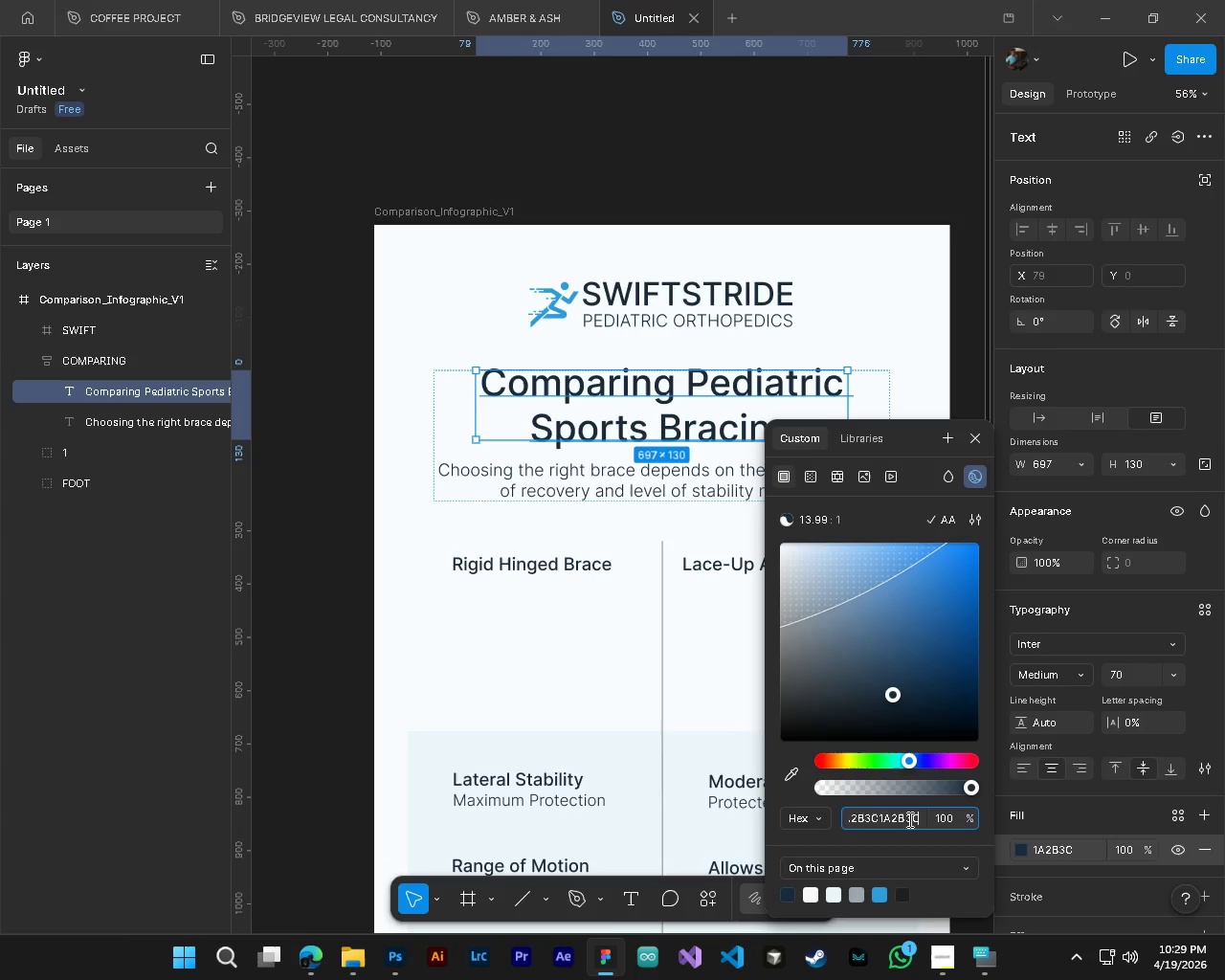 
key(Control+V)
 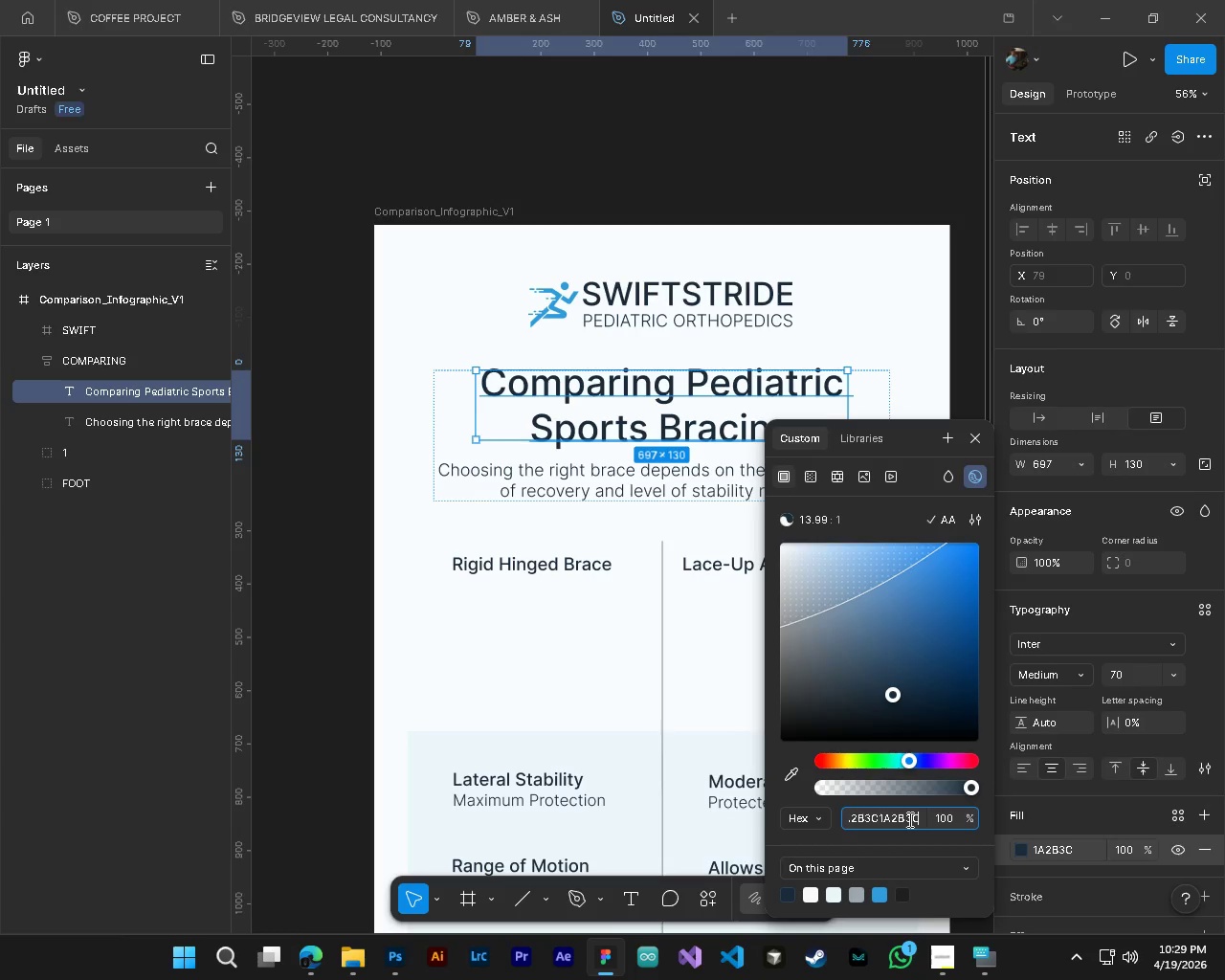 
key(Control+V)
 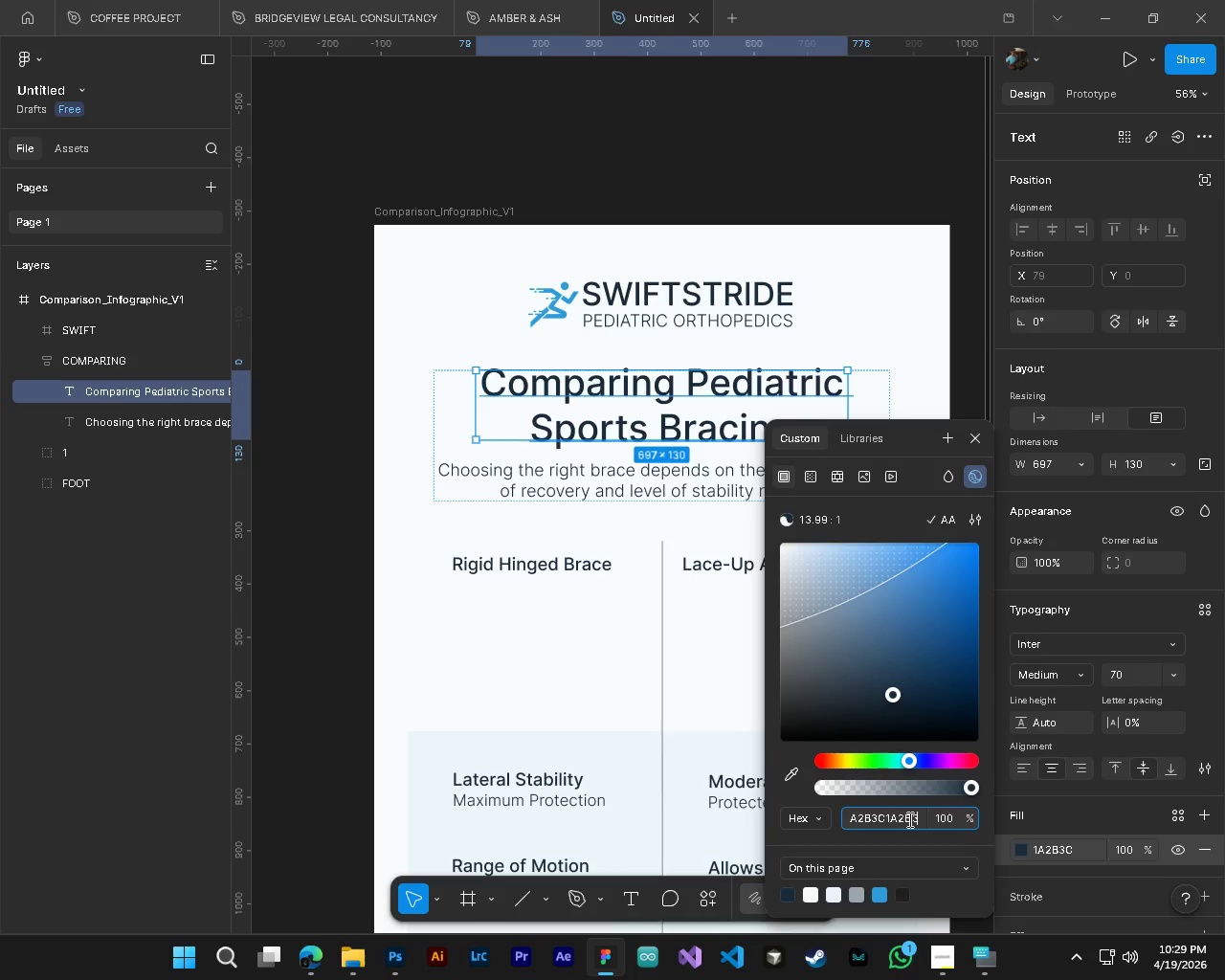 
key(Backspace)
 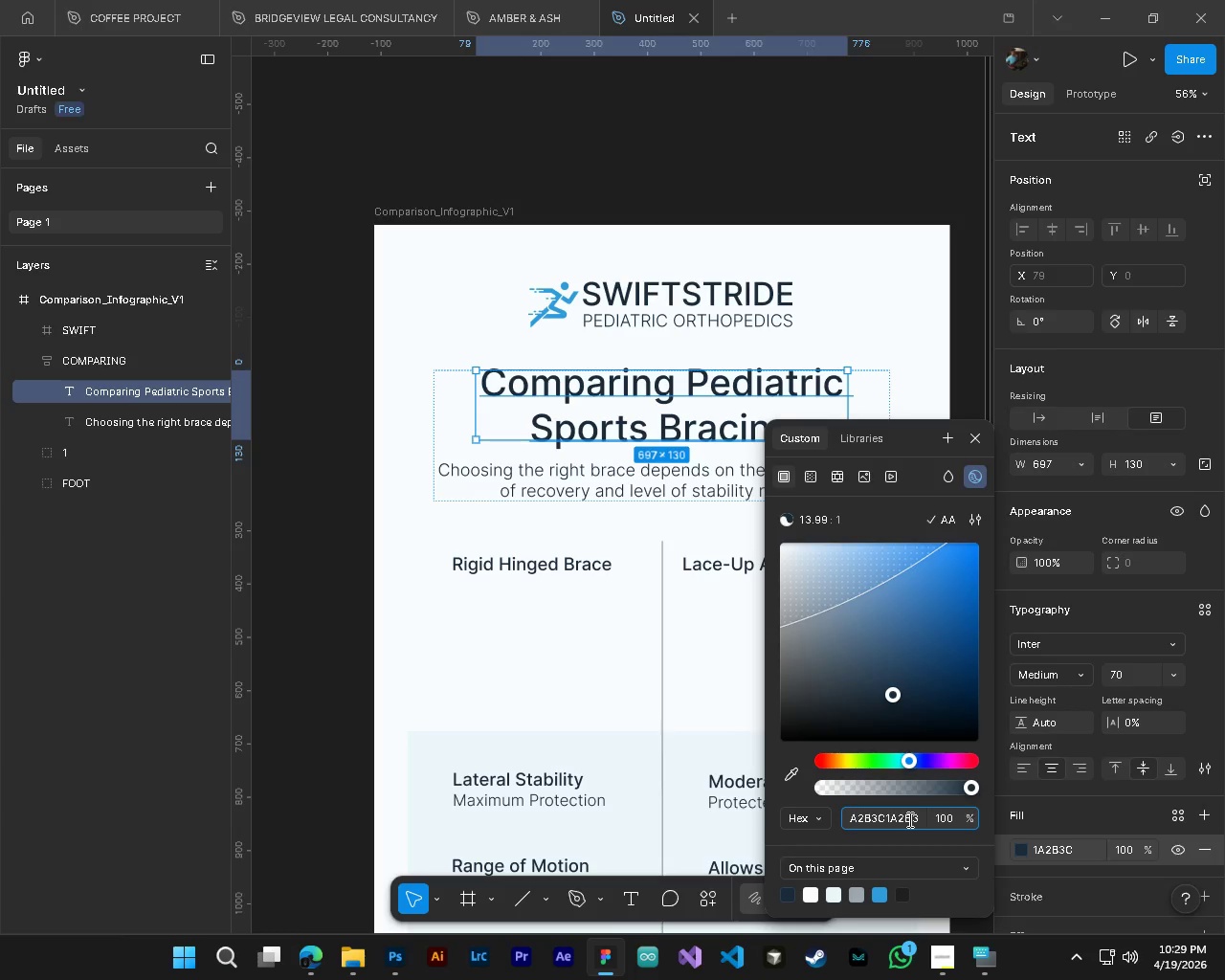 
key(Control+A)
 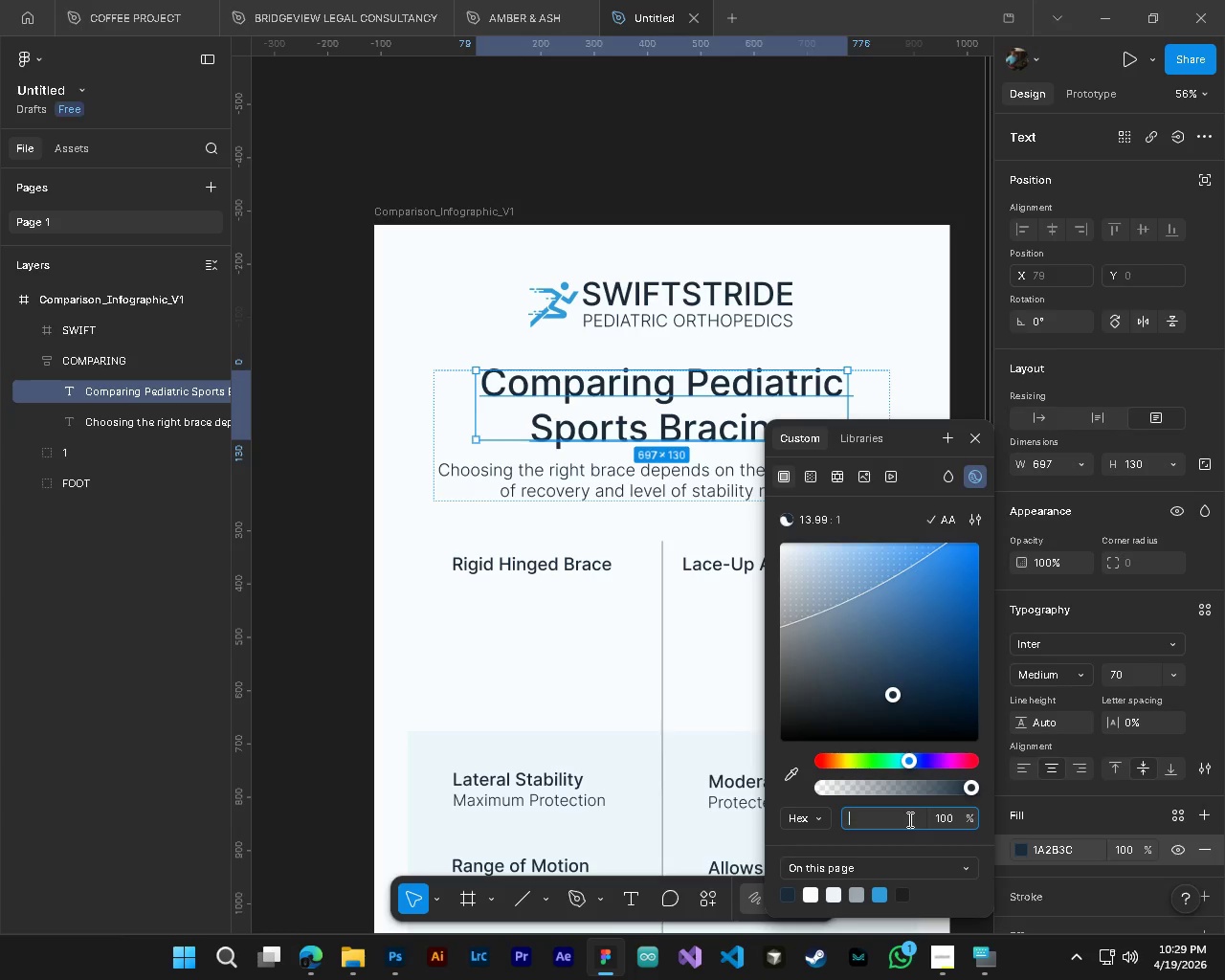 
key(Backspace)
 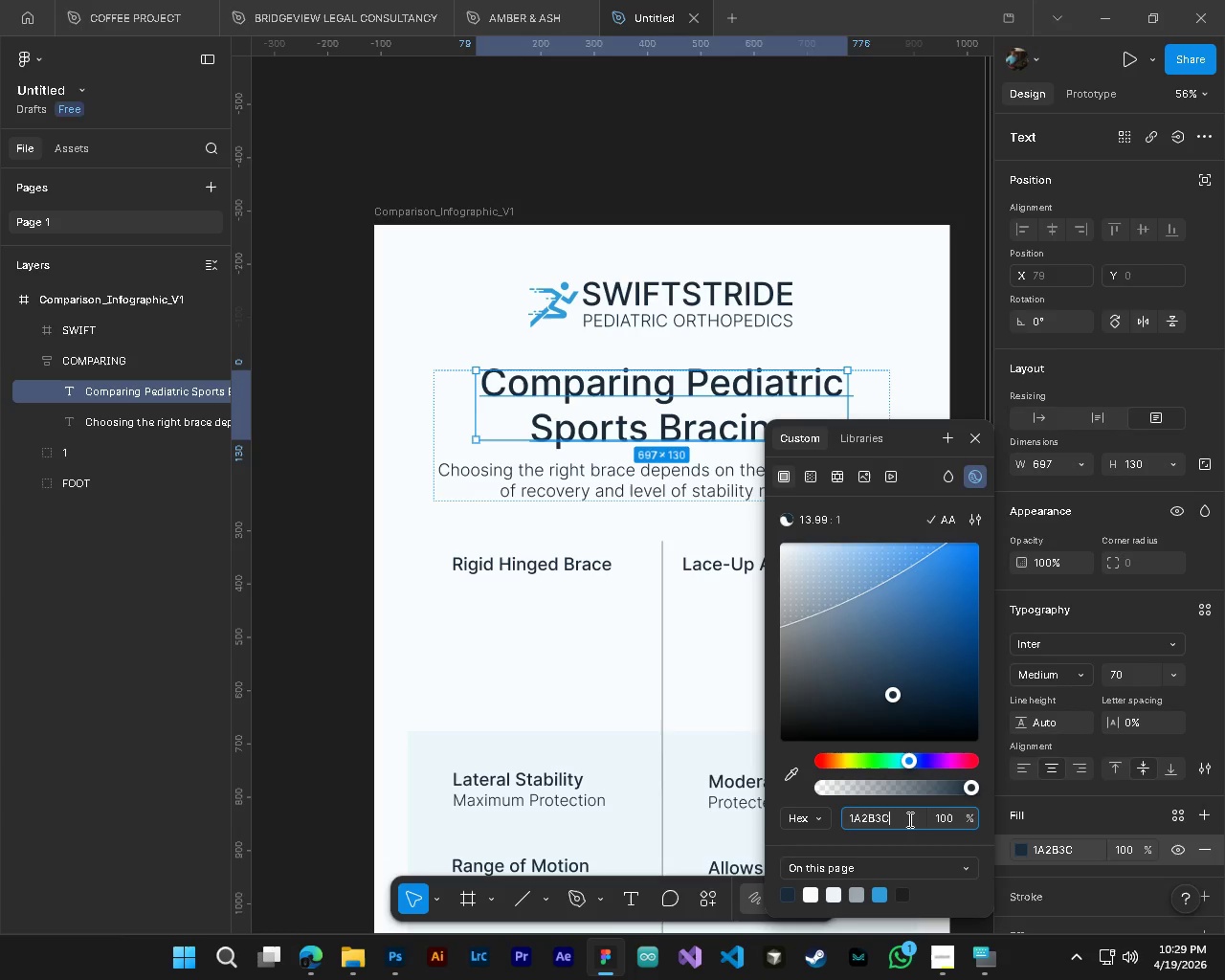 
key(Control+ControlLeft)
 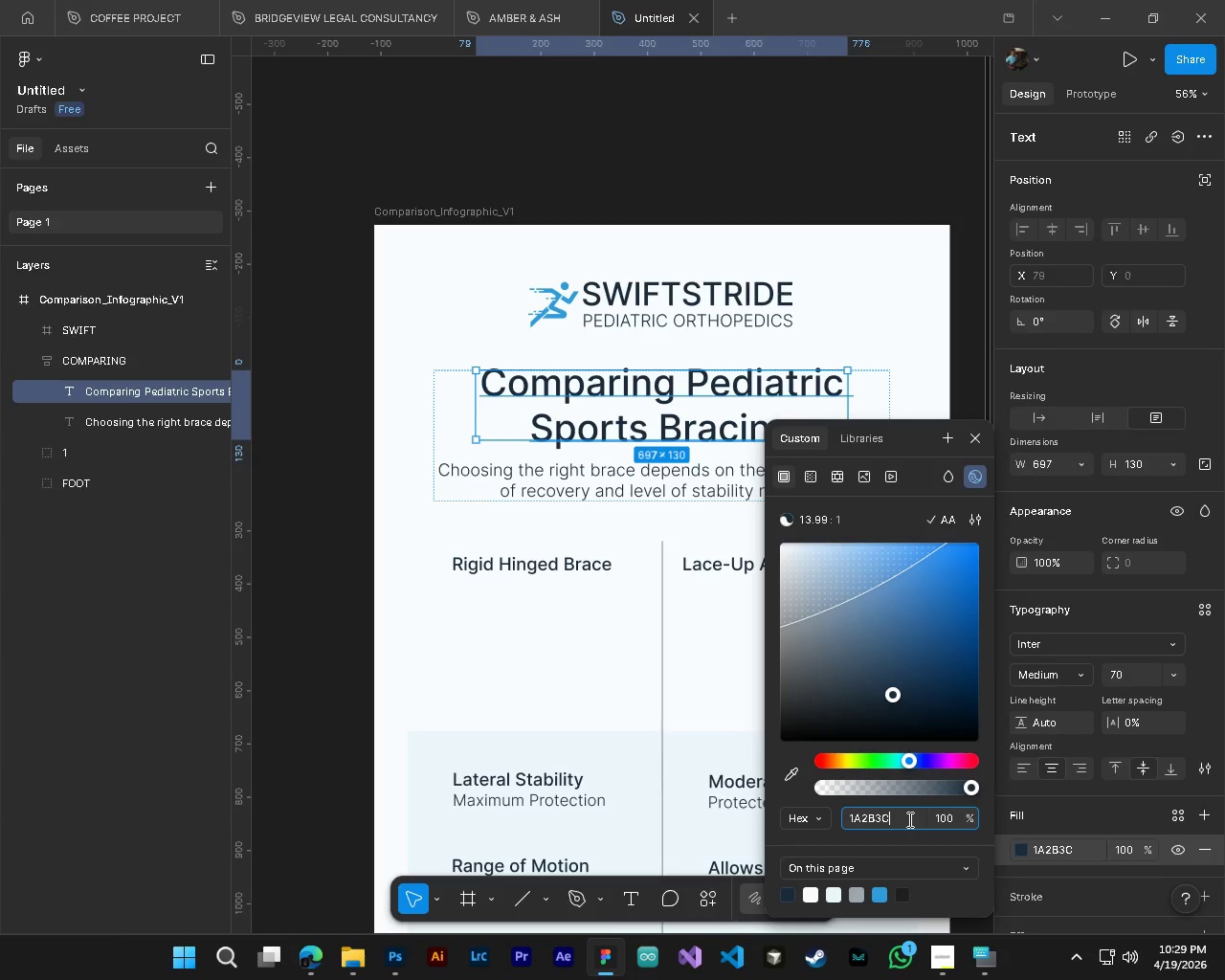 
key(Control+V)
 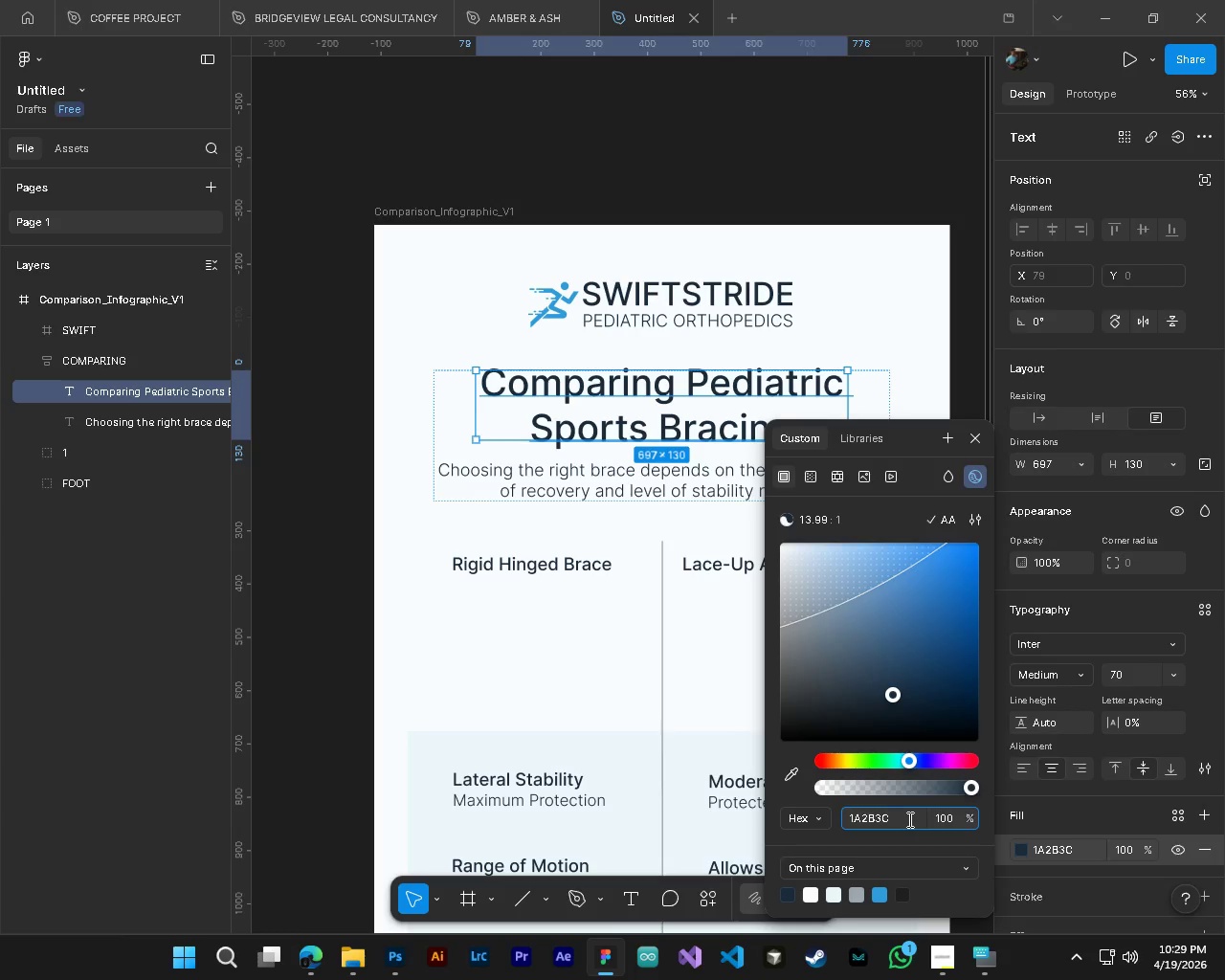 
key(Enter)
 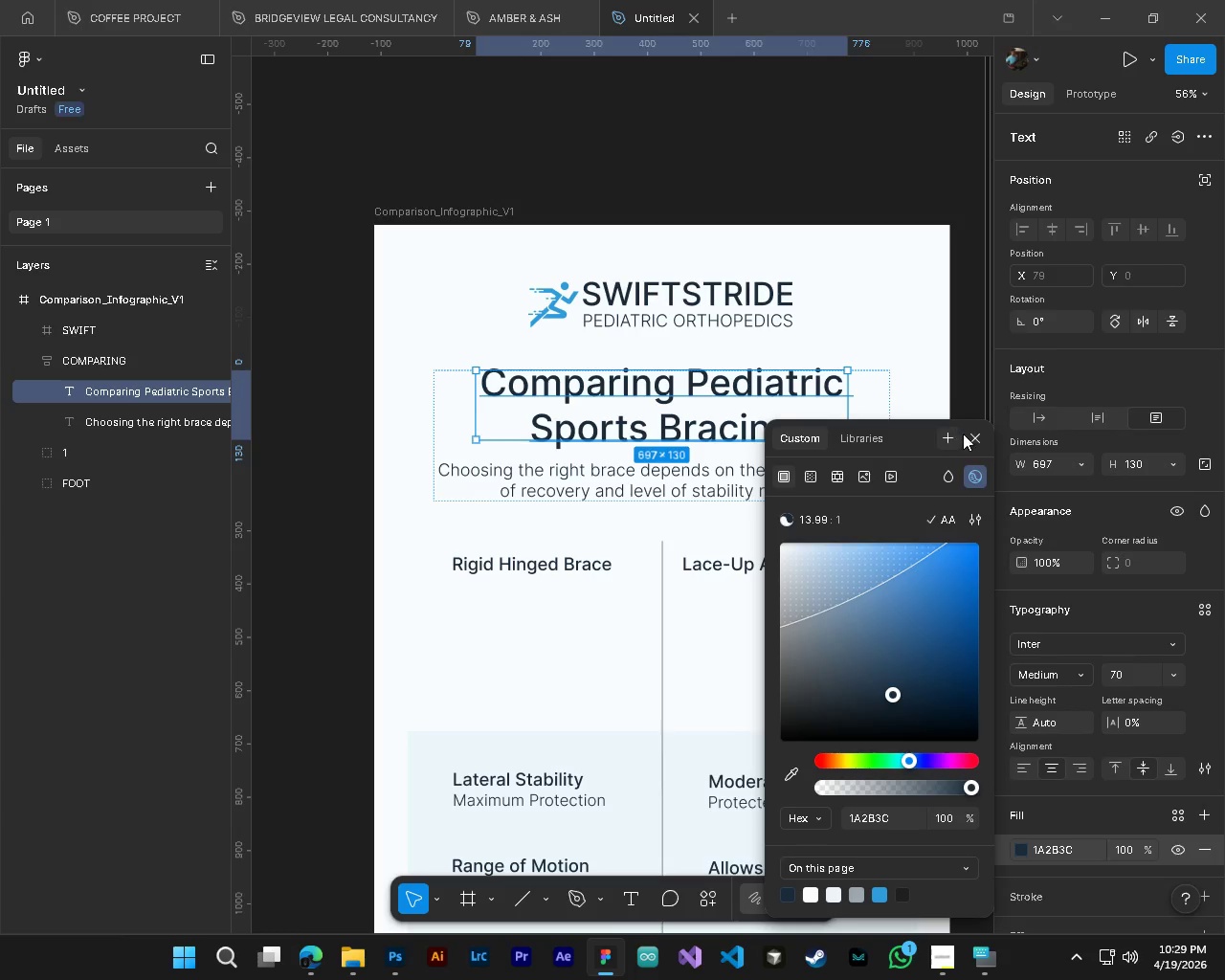 
left_click([974, 440])
 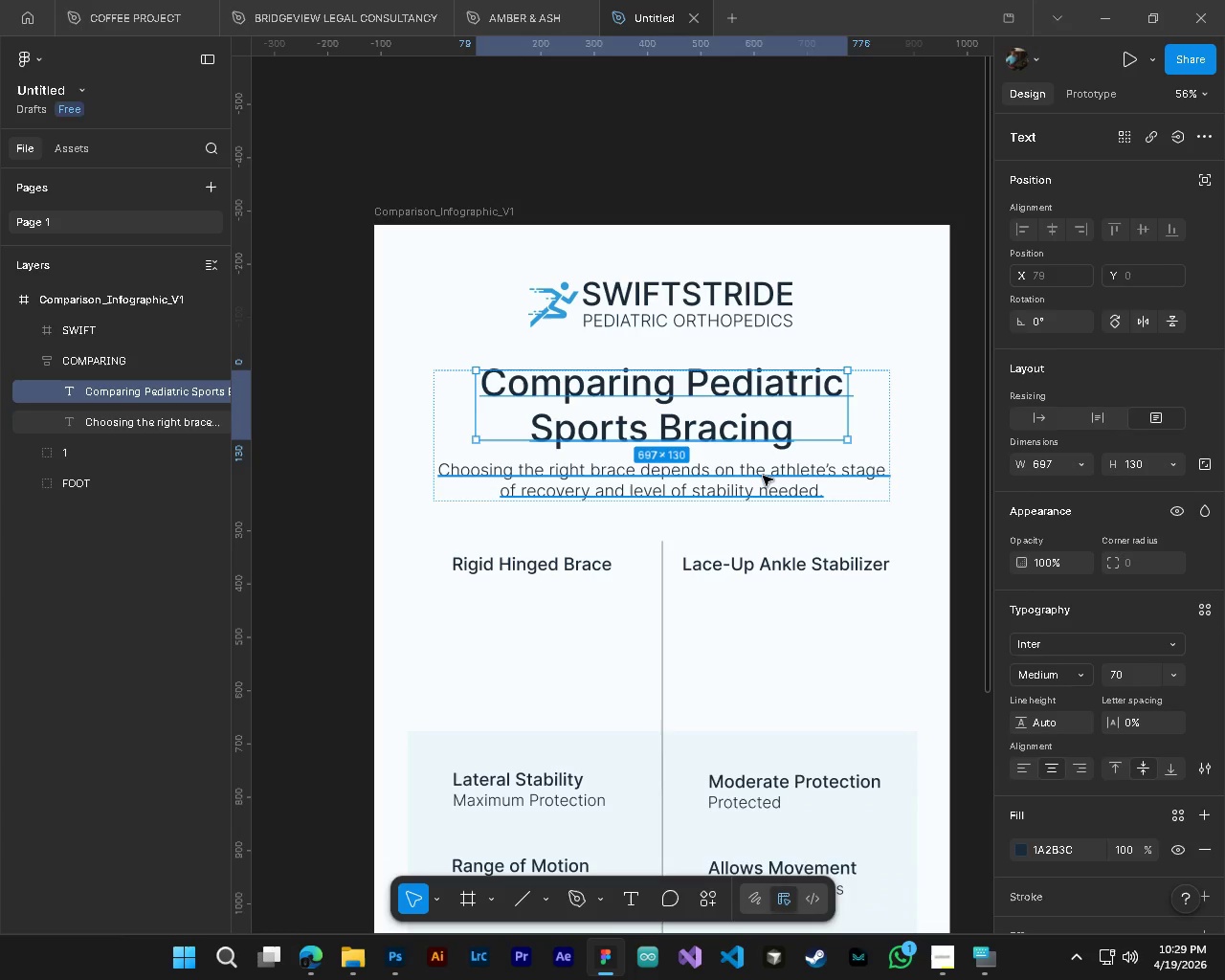 
hold_key(key=ControlLeft, duration=0.39)
left_click([764, 477])
 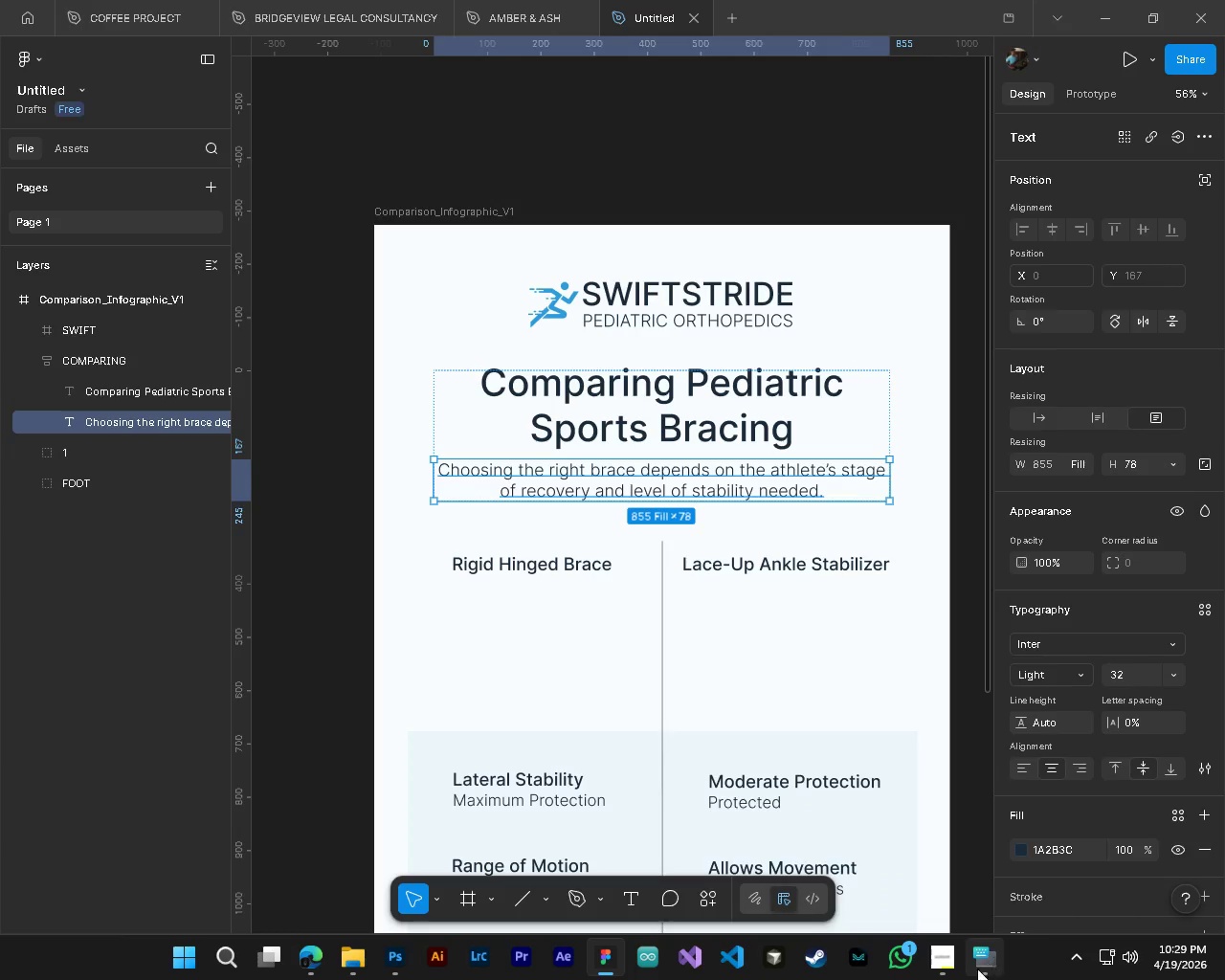 
left_click([953, 967])